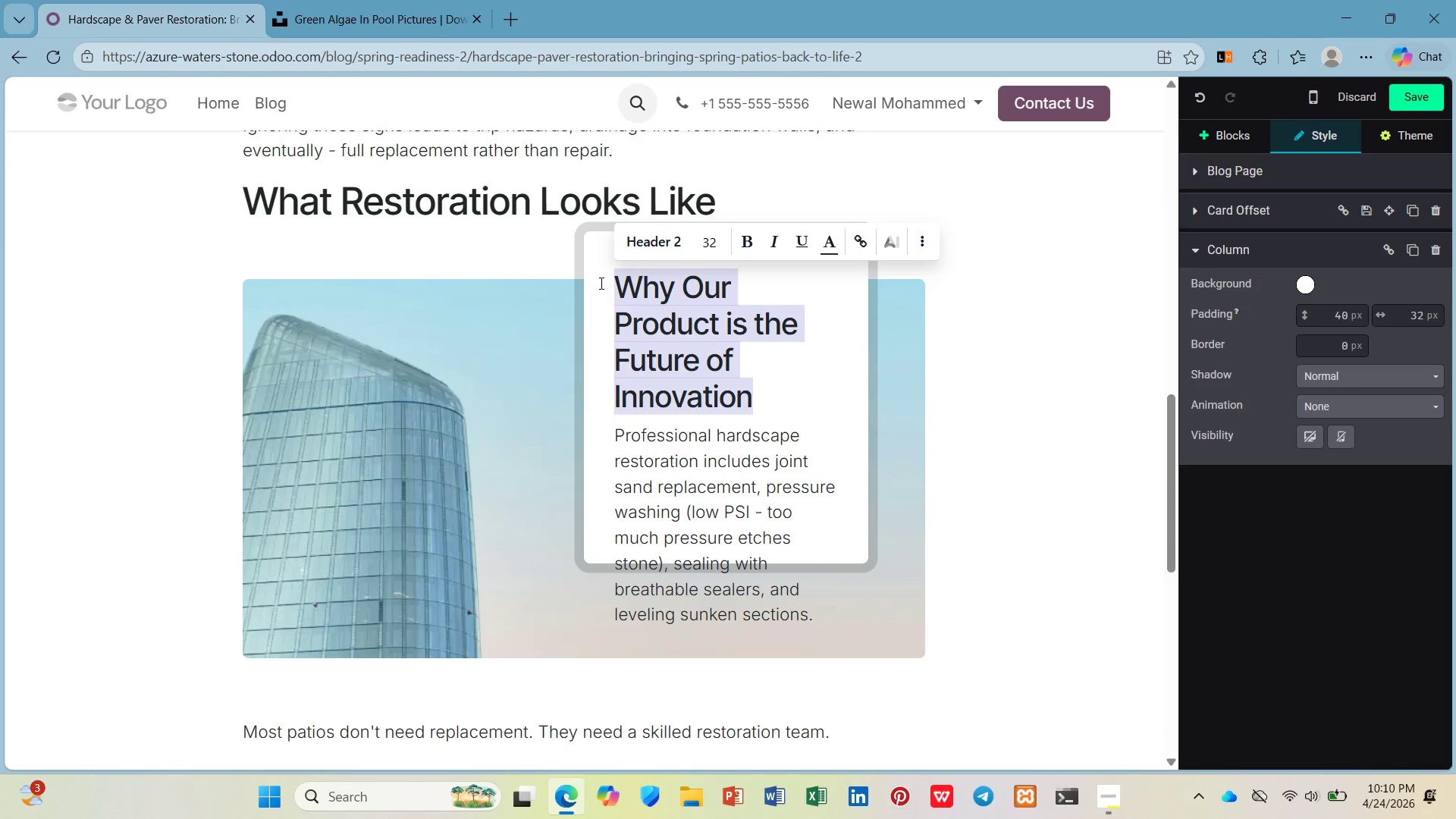 
key(Control+V)
 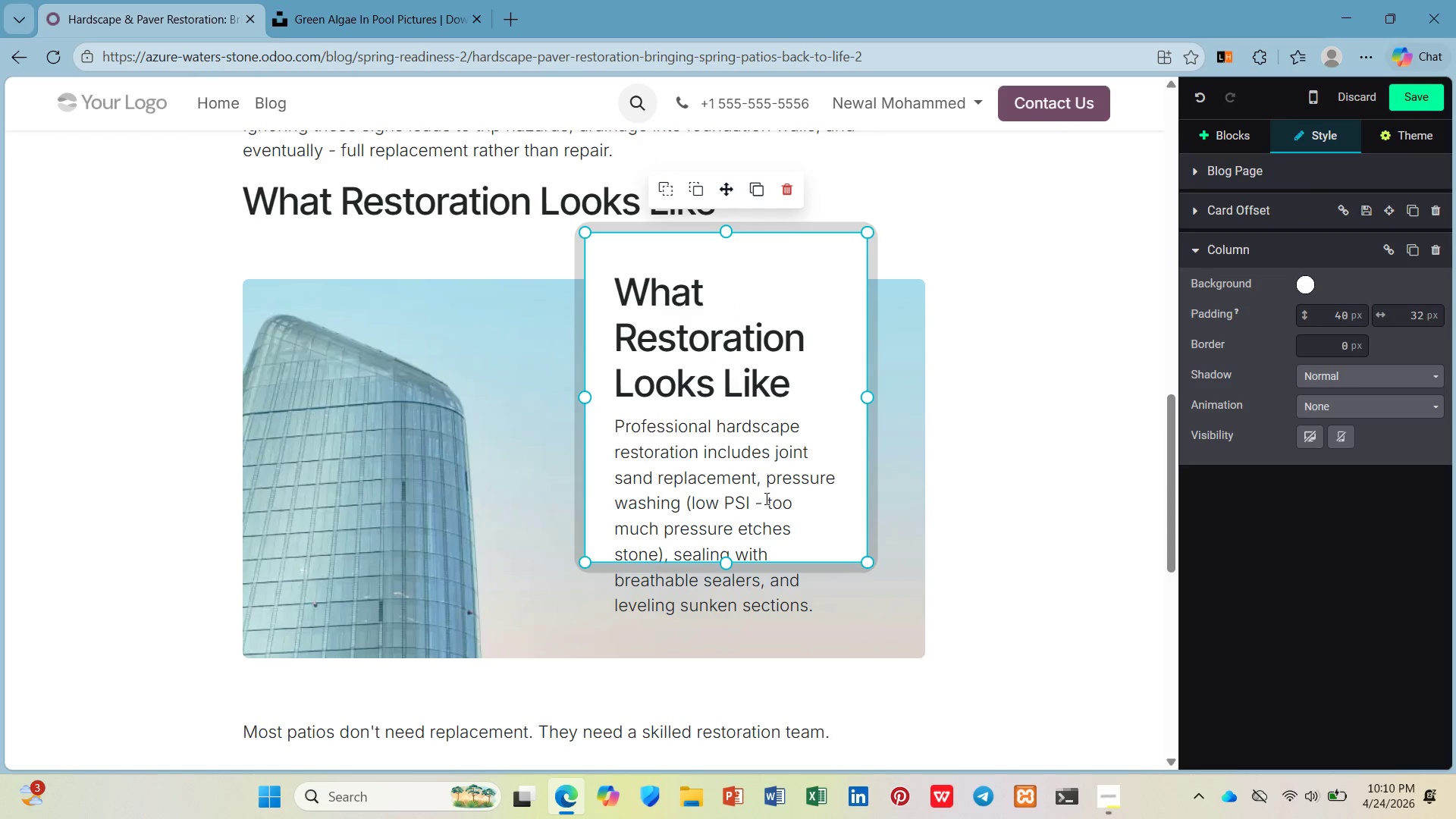 
left_click_drag(start_coordinate=[743, 569], to_coordinate=[745, 678])
 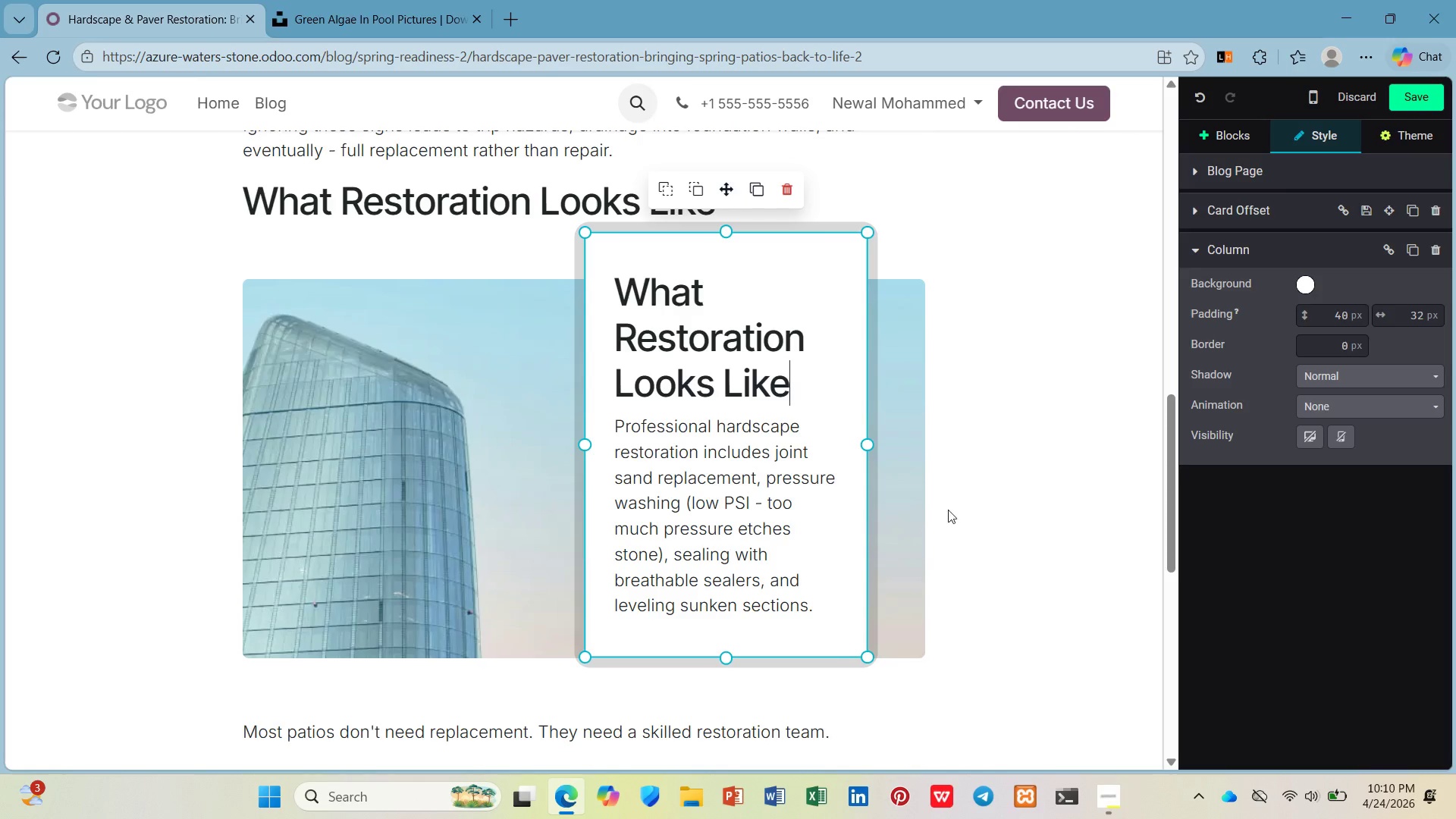 
left_click([948, 509])
 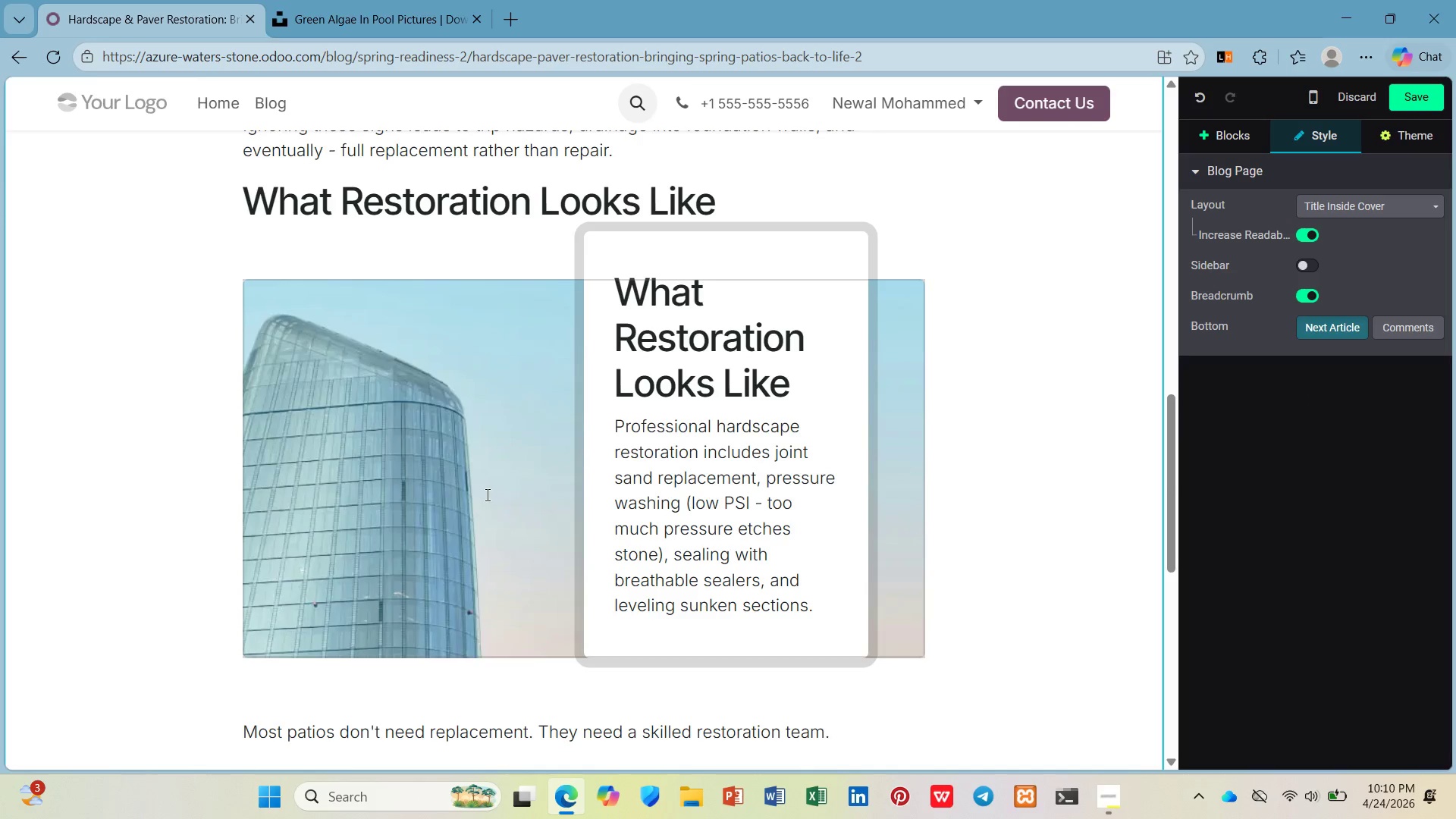 
left_click([476, 494])
 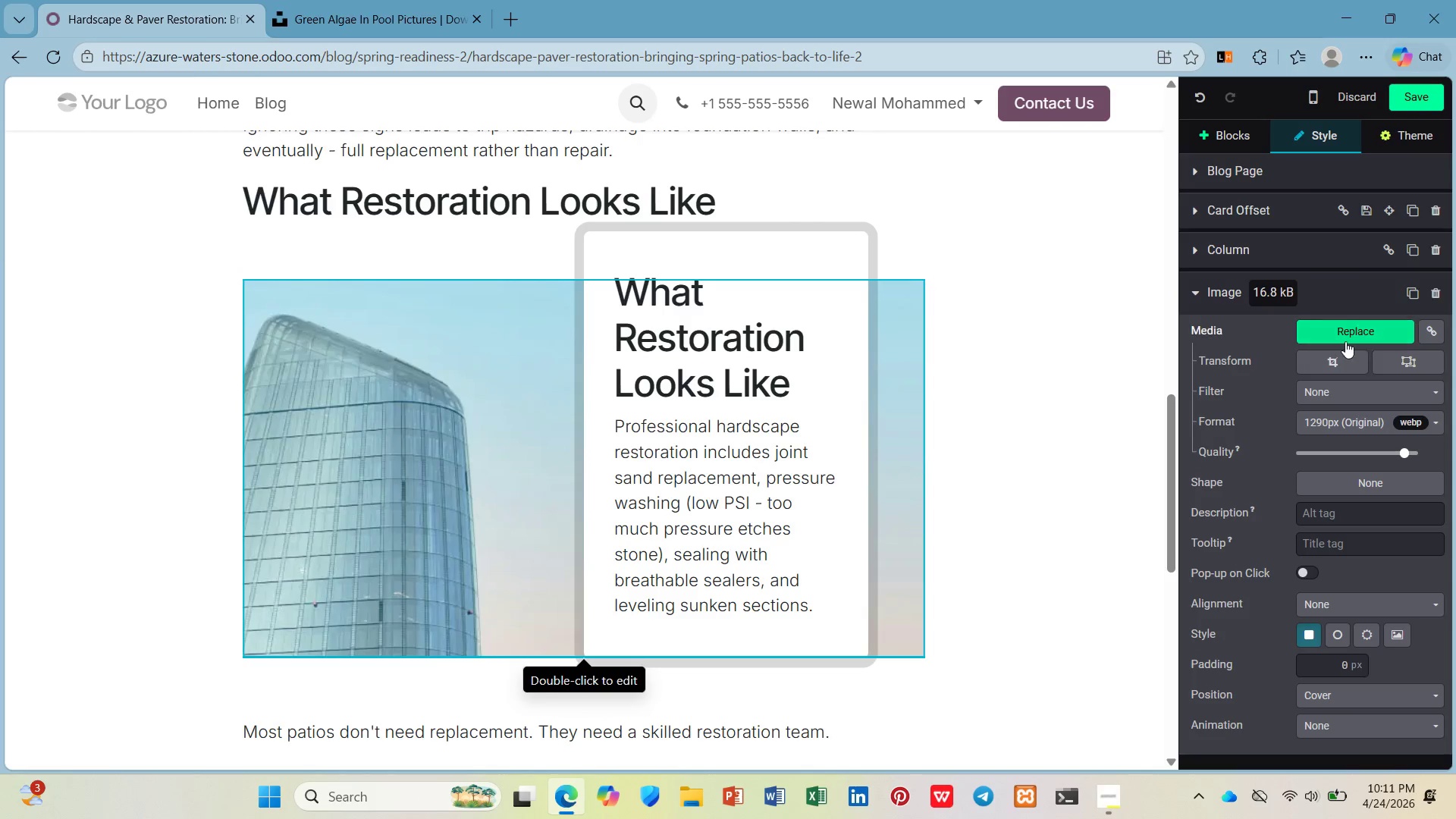 
scroll: coordinate [761, 476], scroll_direction: down, amount: 2.0
 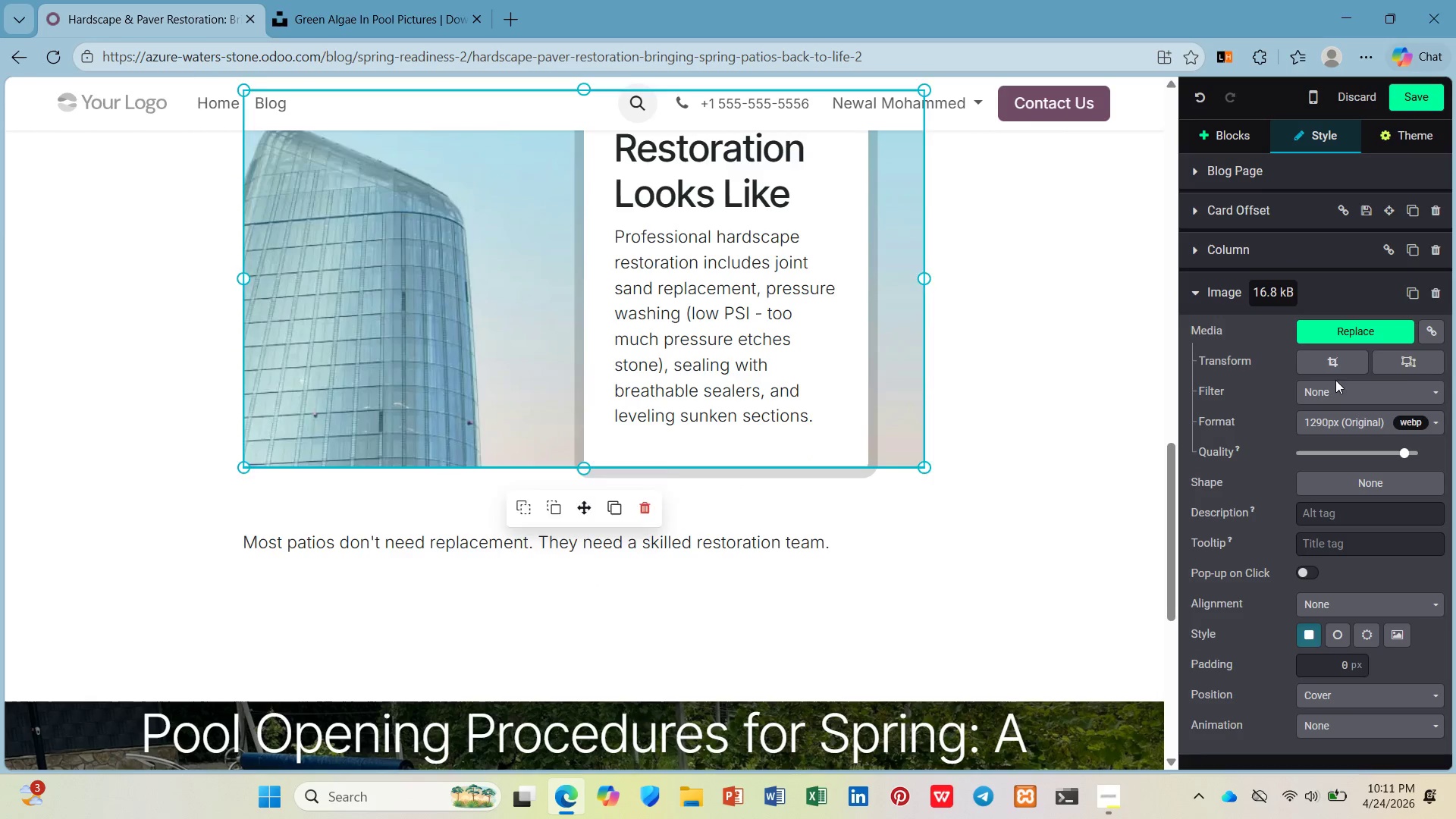 
left_click([1361, 331])
 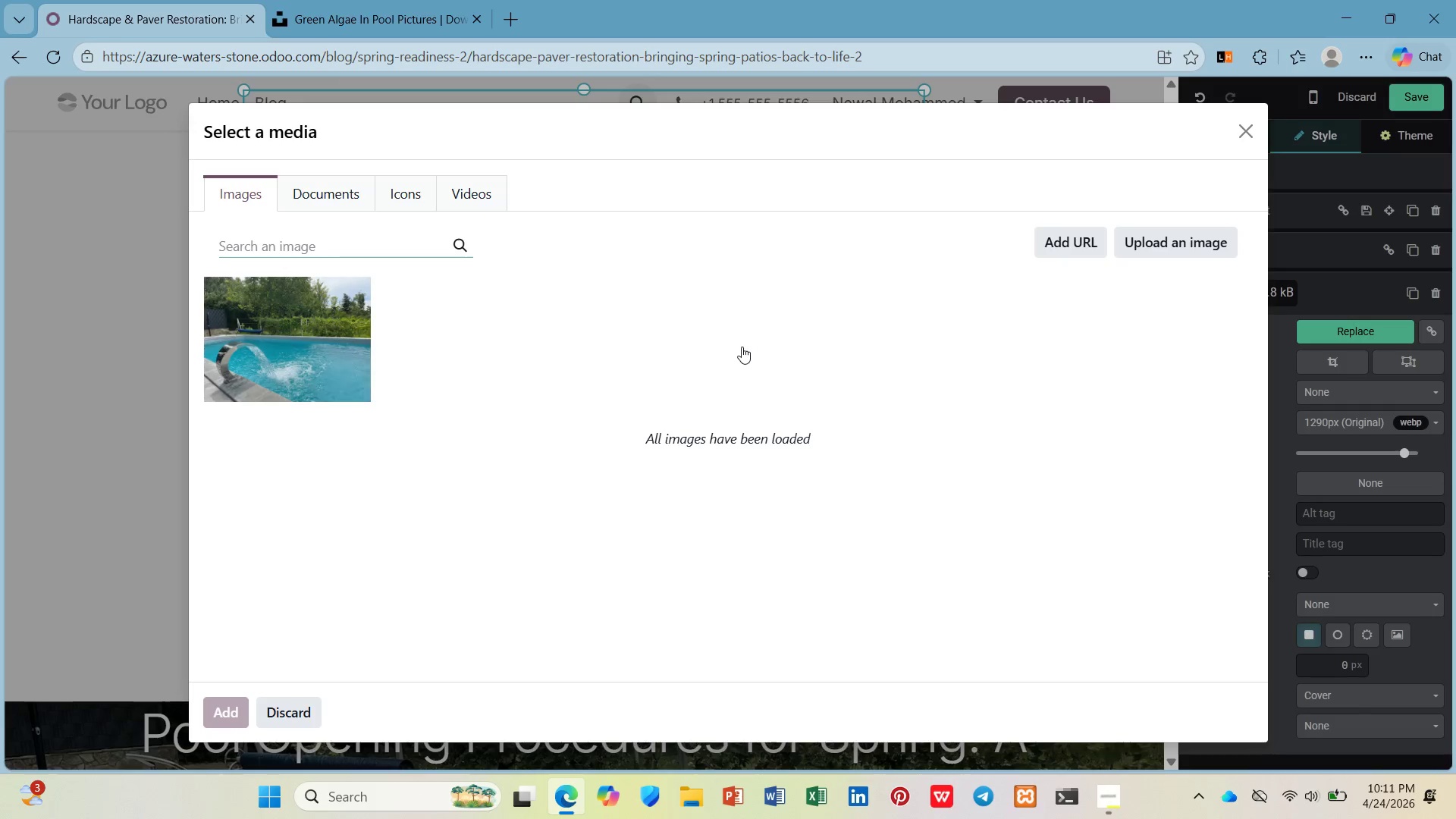 
type(pe)
key(Backspace)
type(ressure washing pavements)
 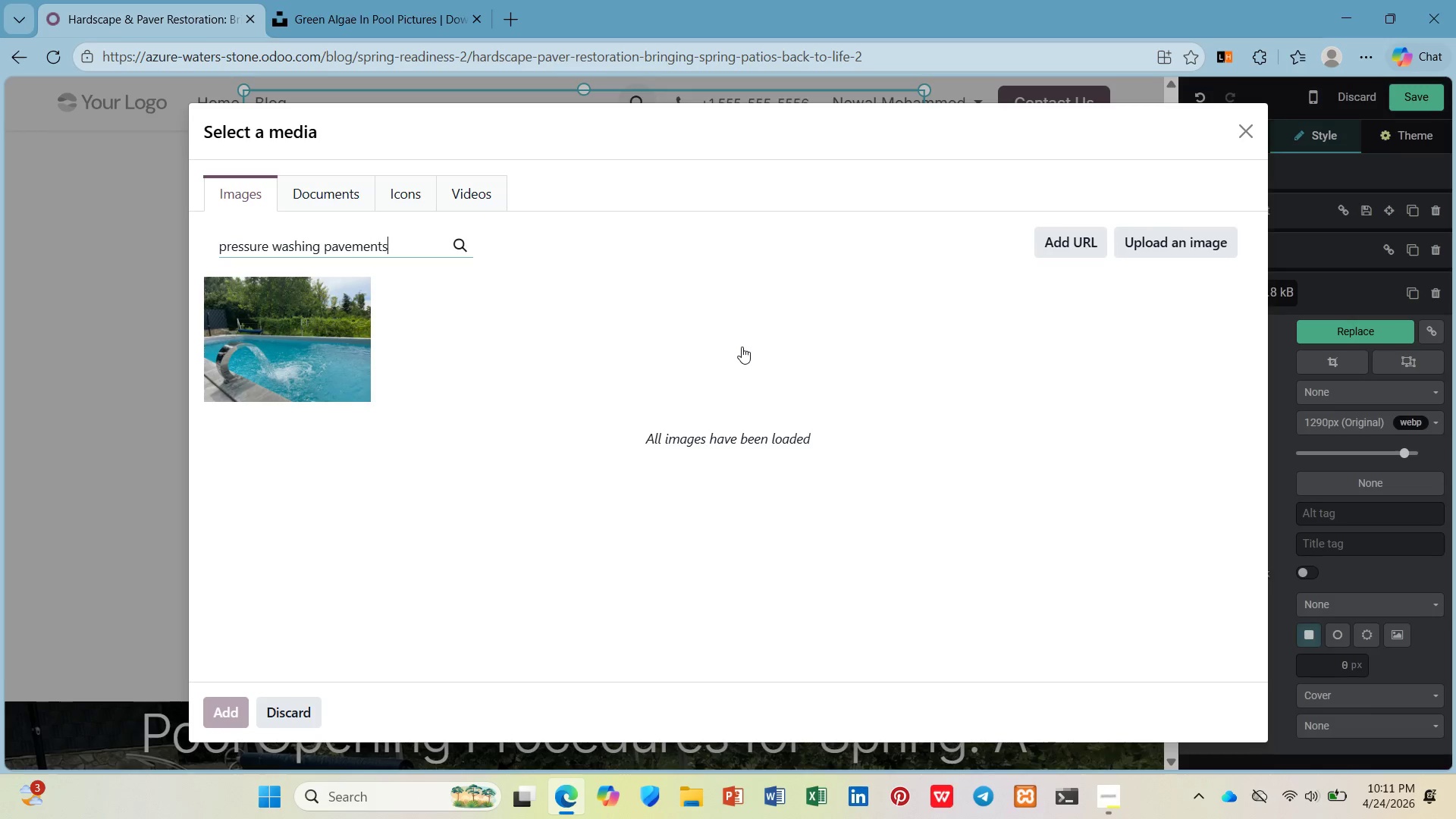 
key(Enter)
 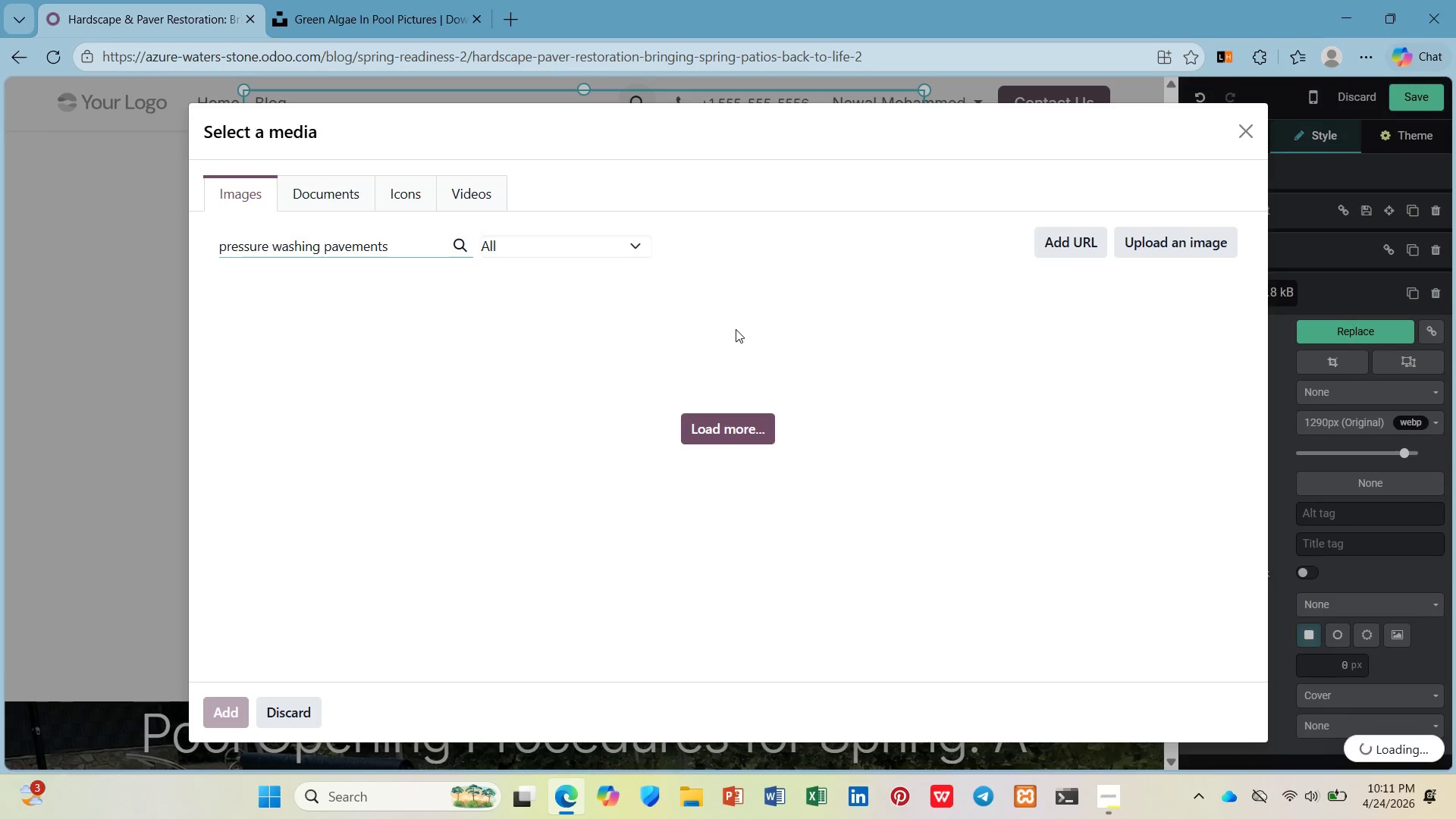 
wait(7.78)
 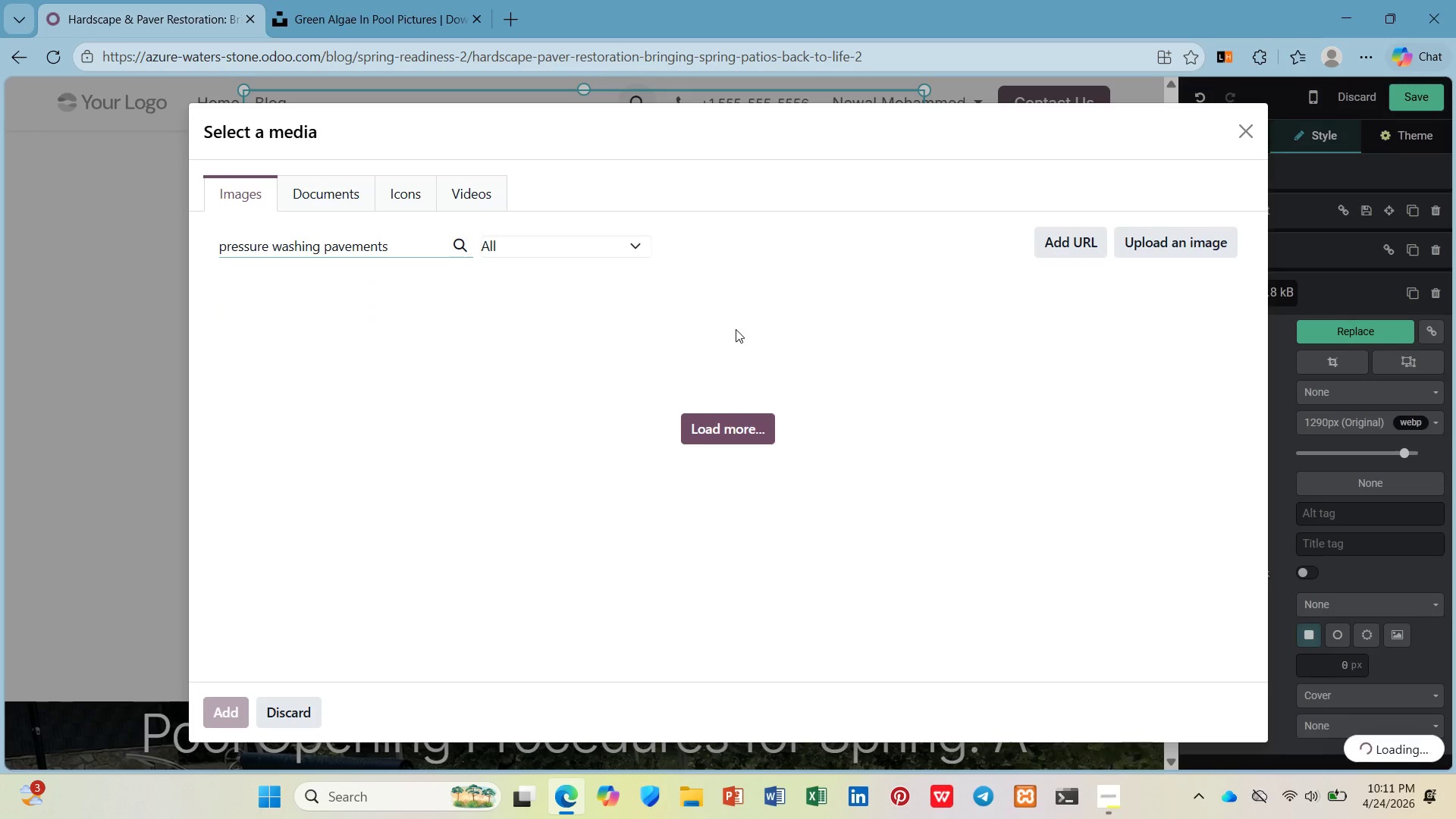 
left_click([1112, 802])